 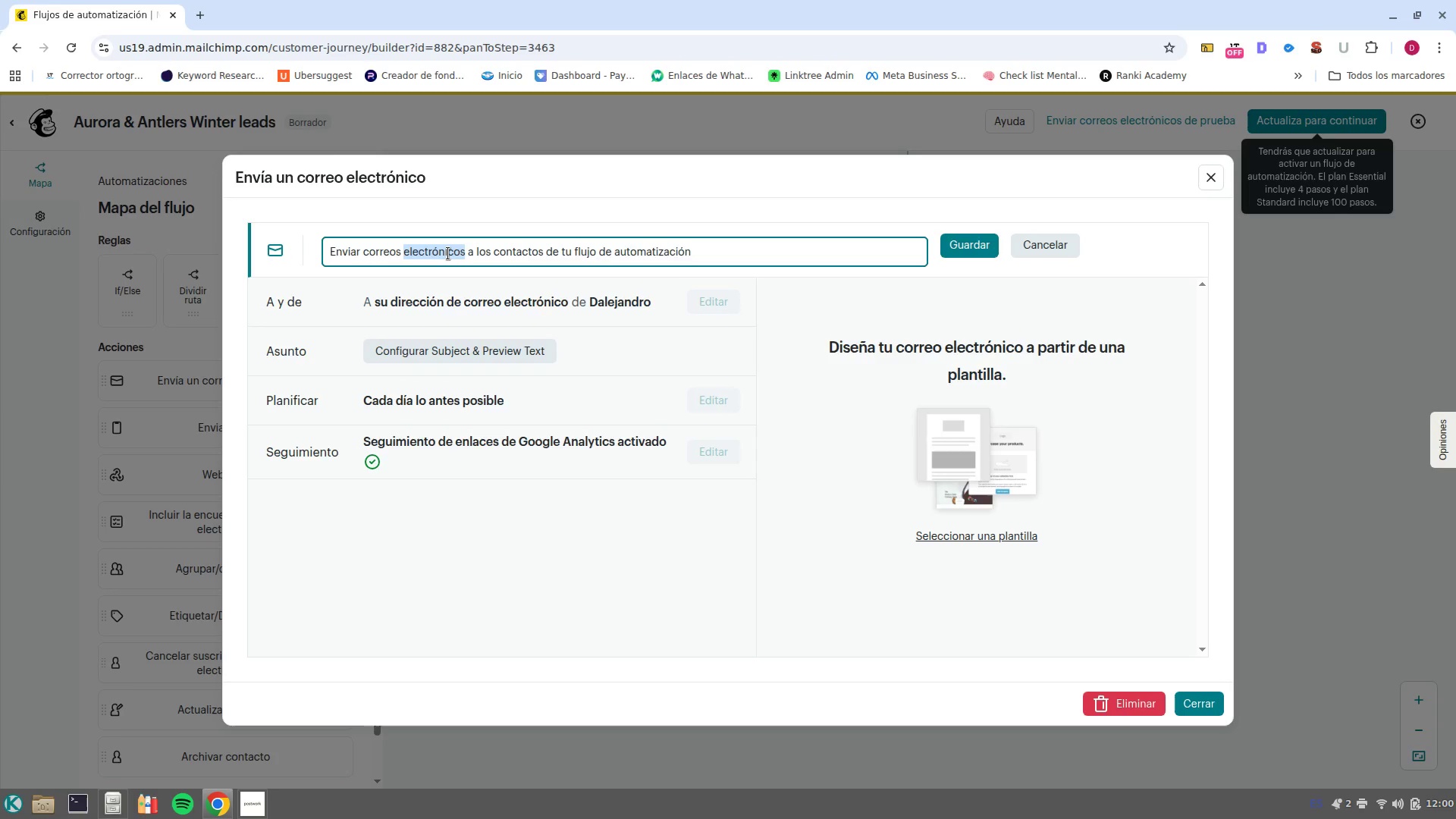 
left_click([448, 253])
 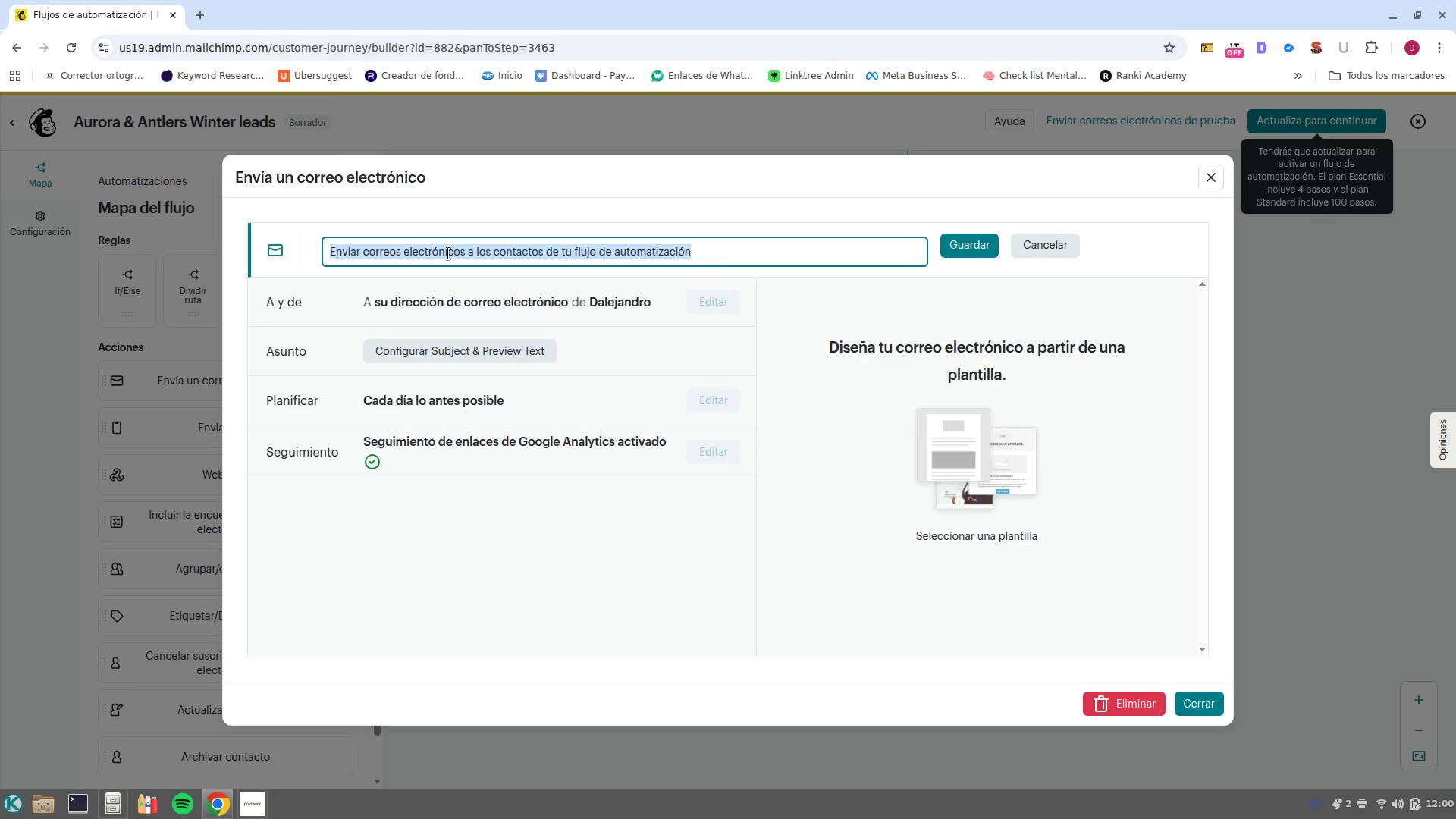 
key(Control+V)
 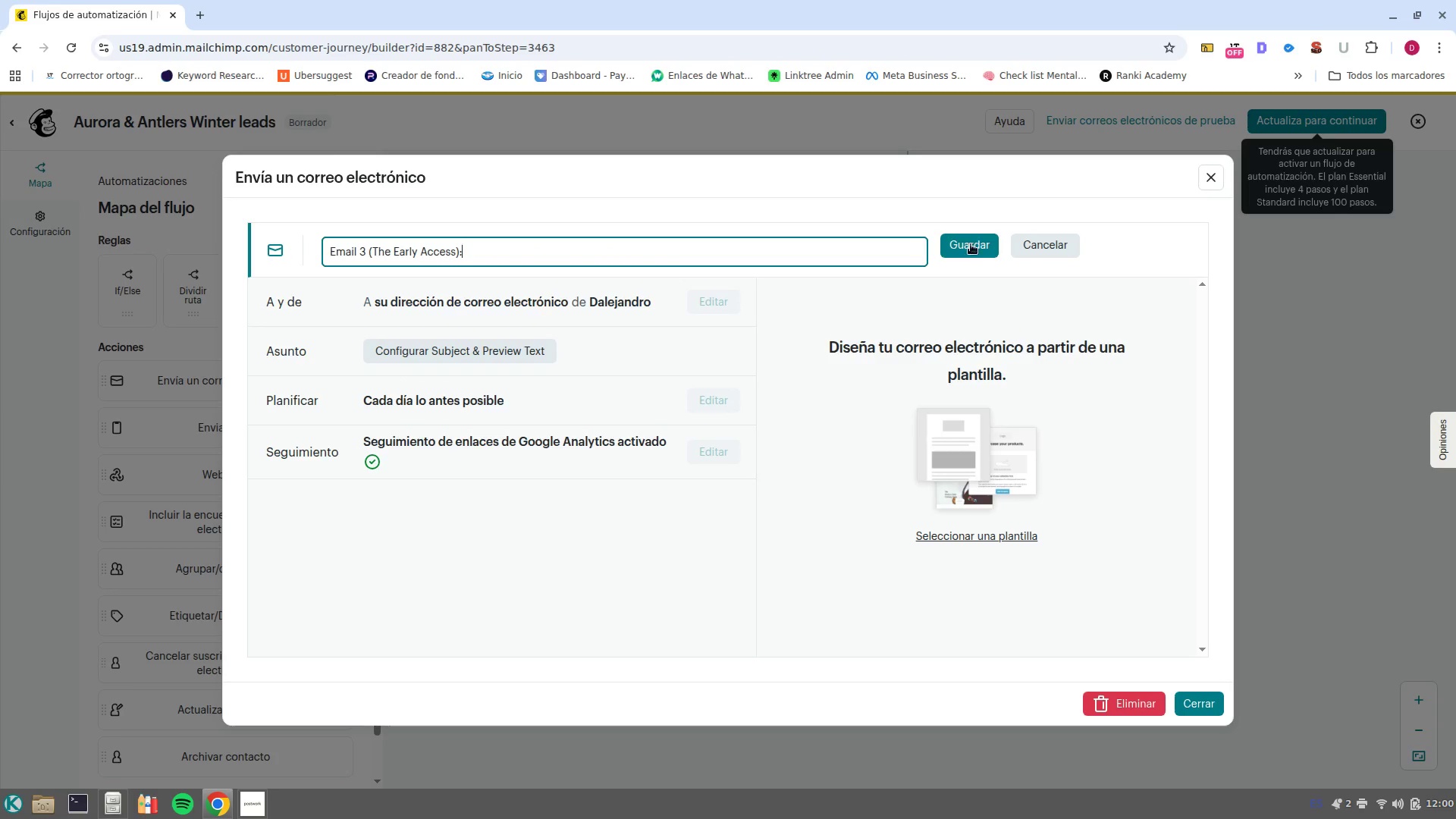 
left_click([983, 244])
 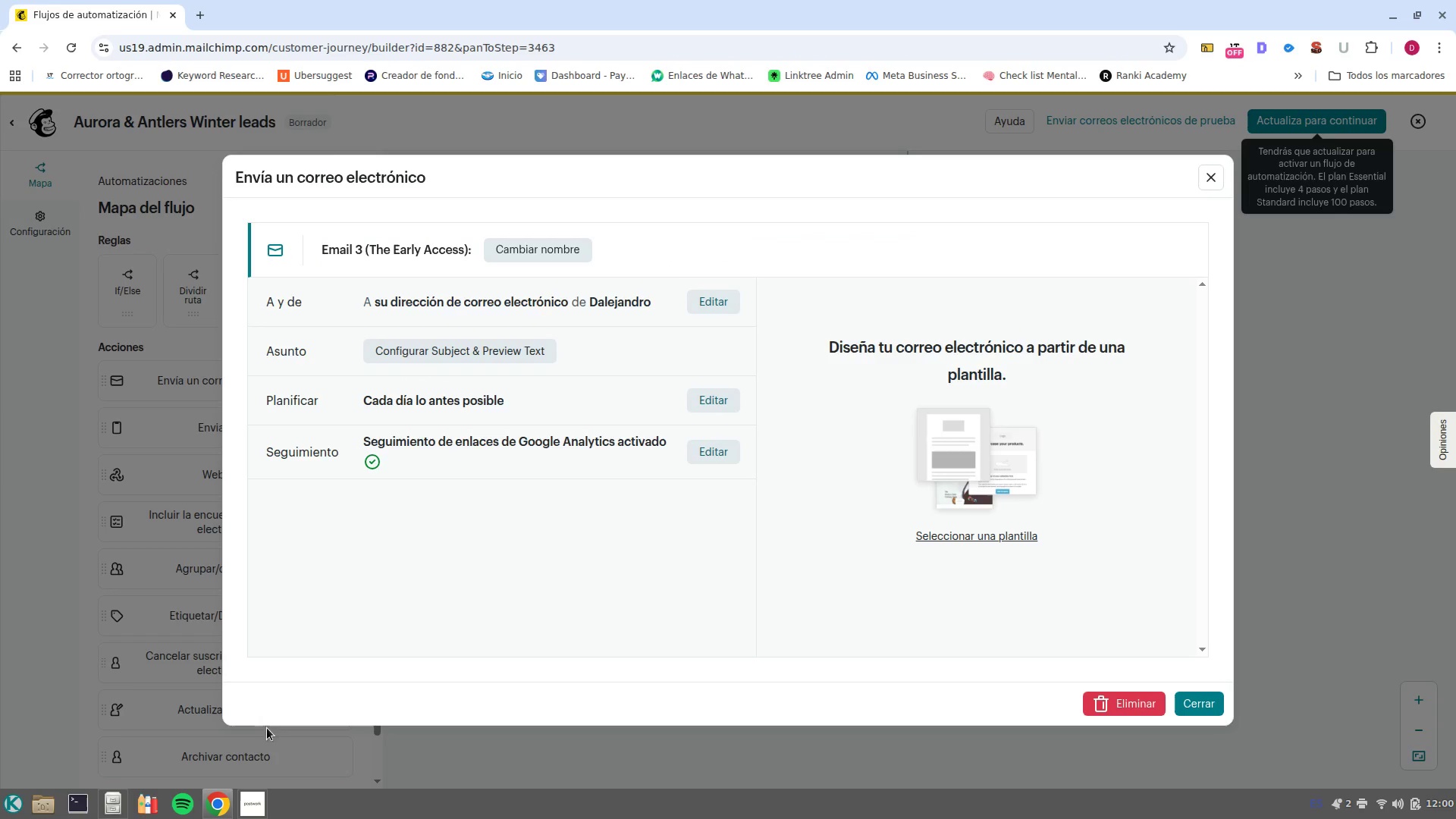 
left_click([267, 818])